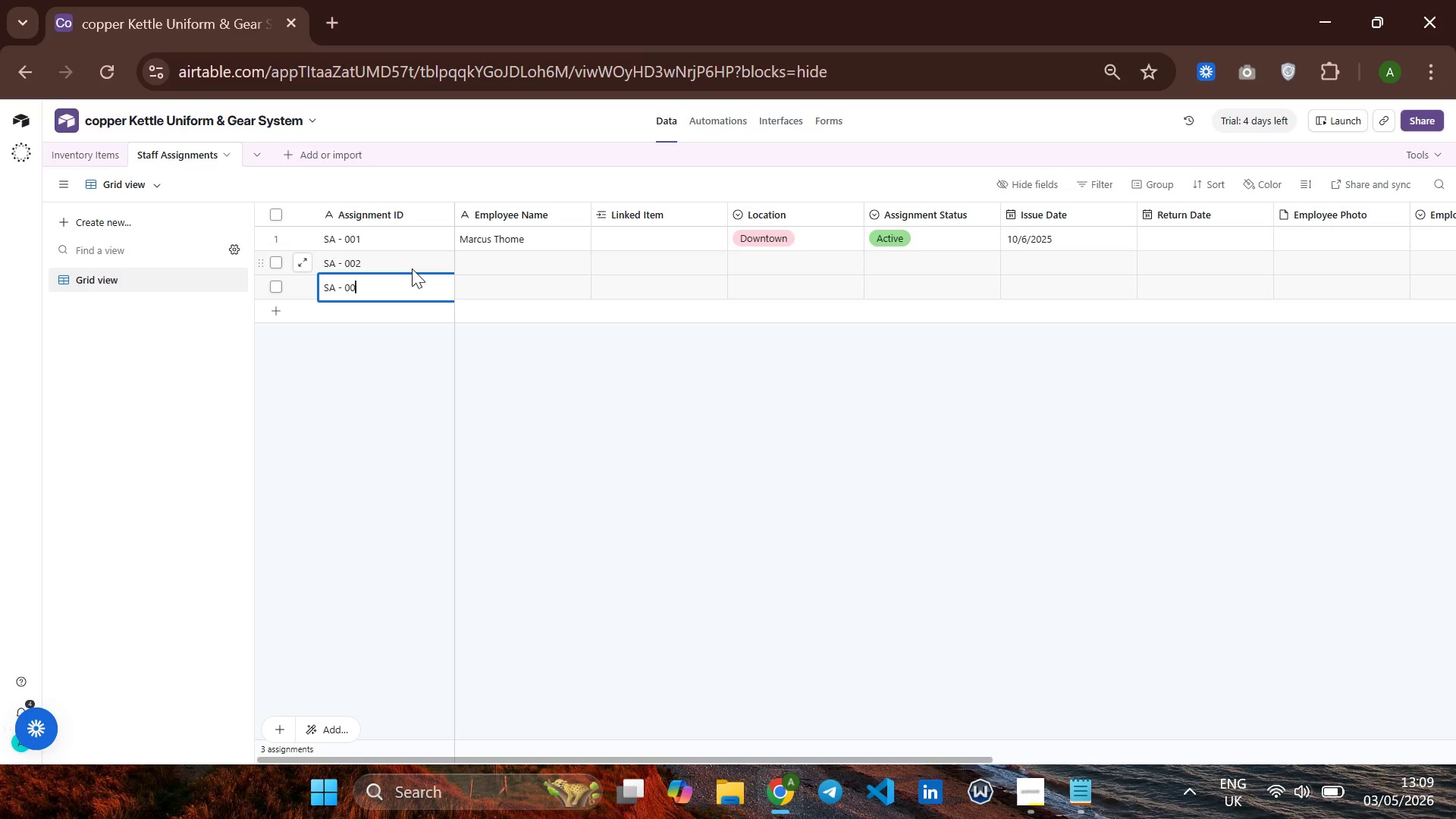 
key(3)
 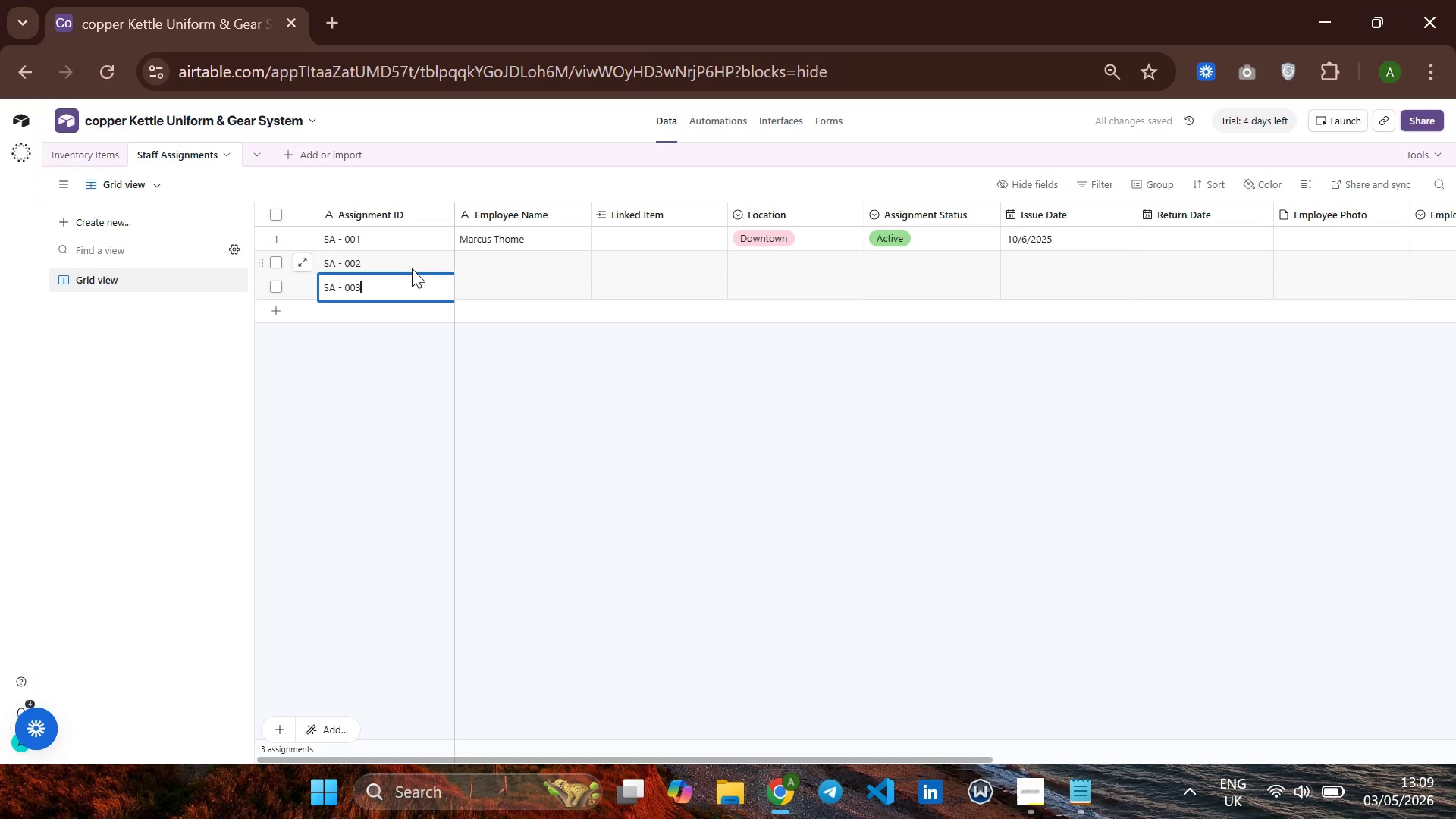 
key(ArrowRight)
 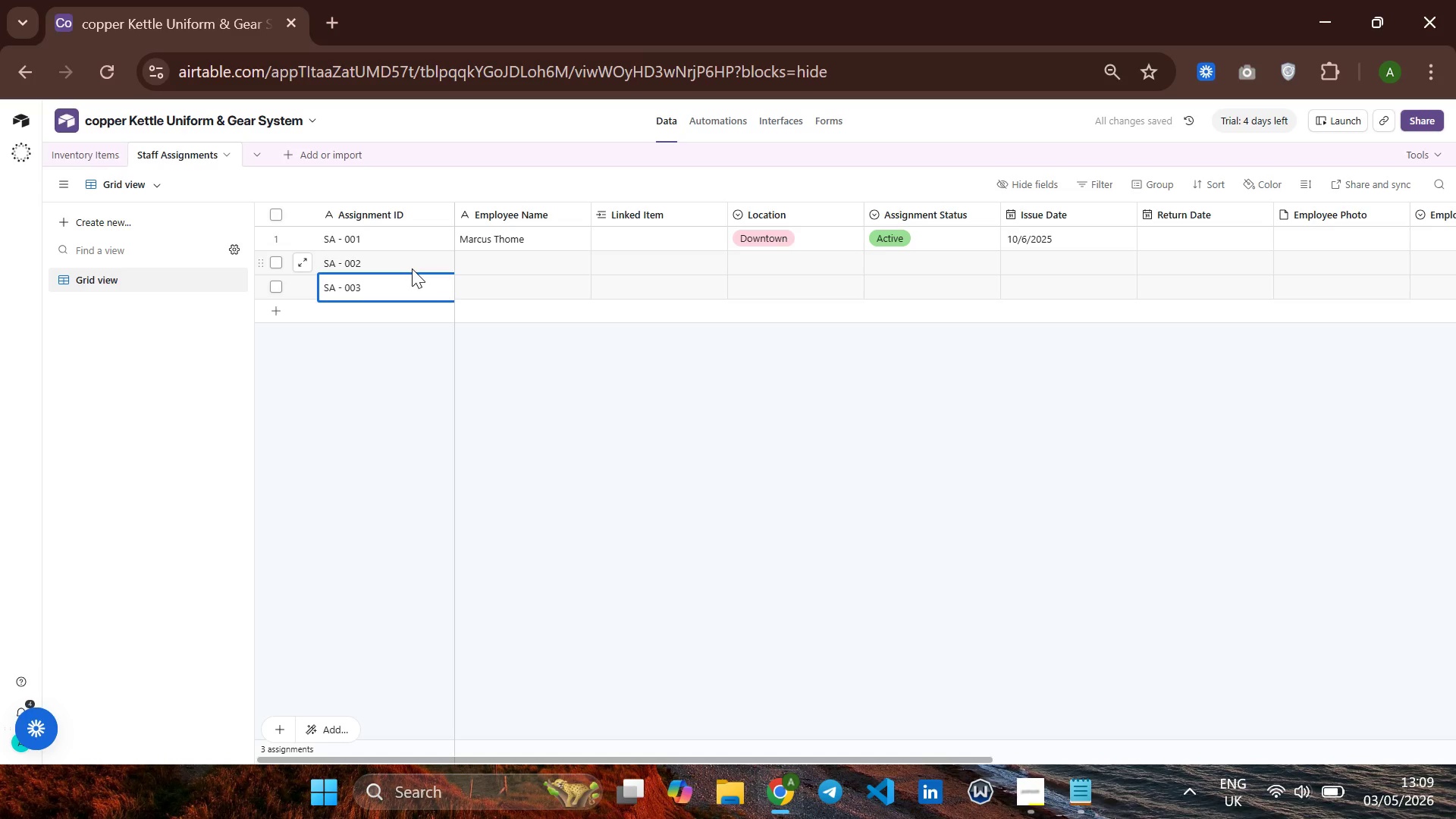 
key(ArrowRight)
 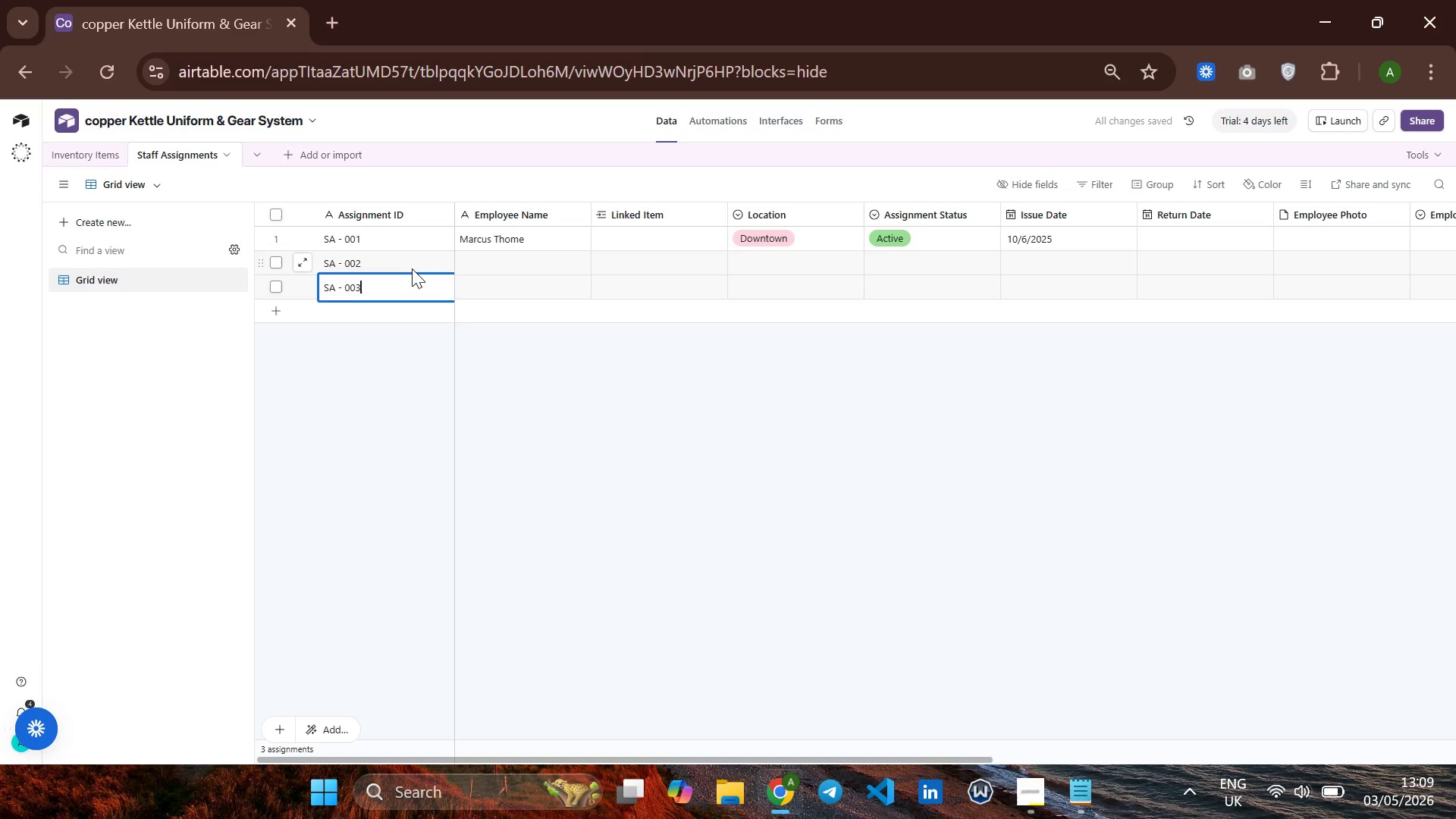 
key(Enter)
 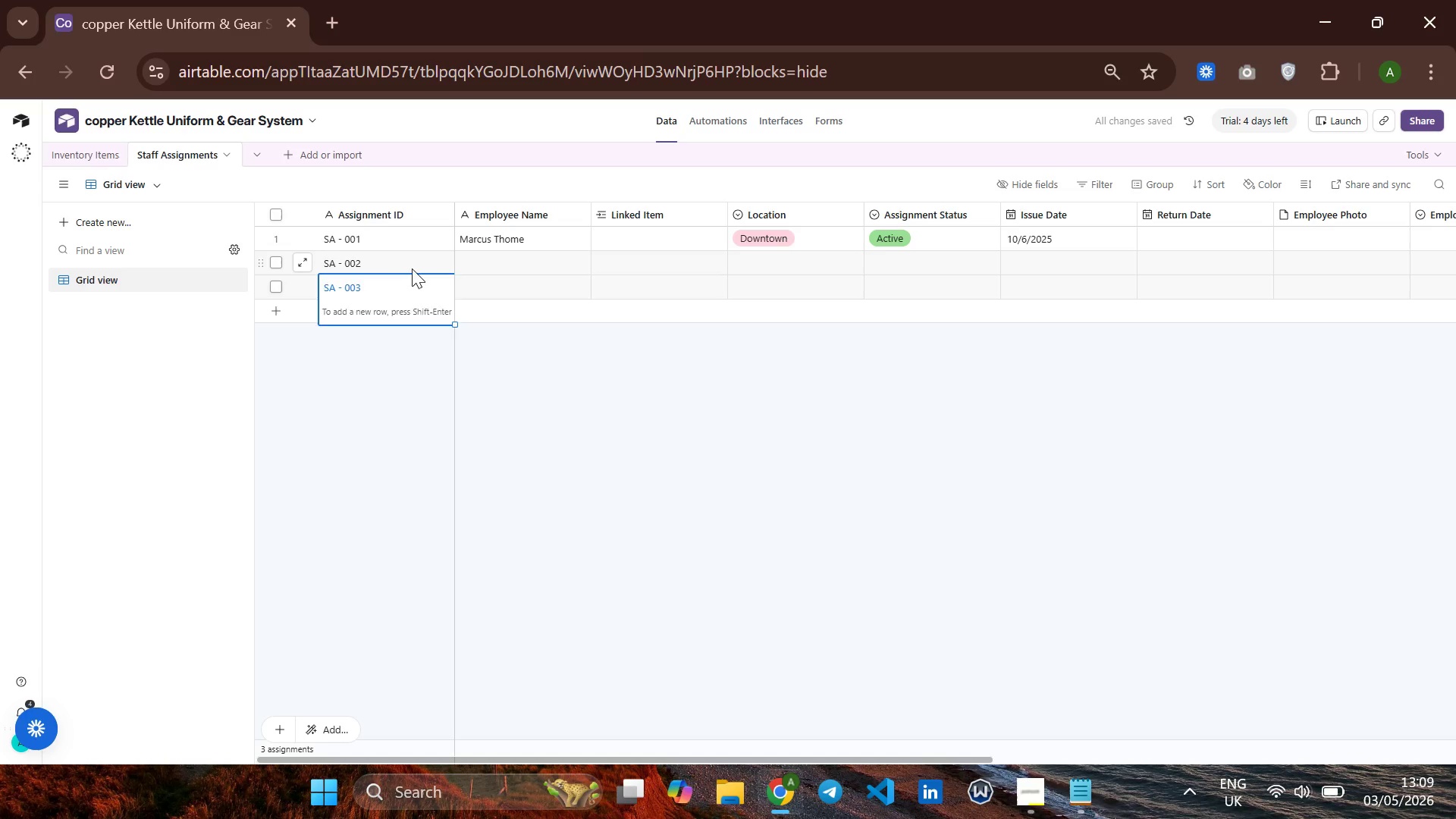 
hold_key(key=ArrowRight, duration=0.83)
 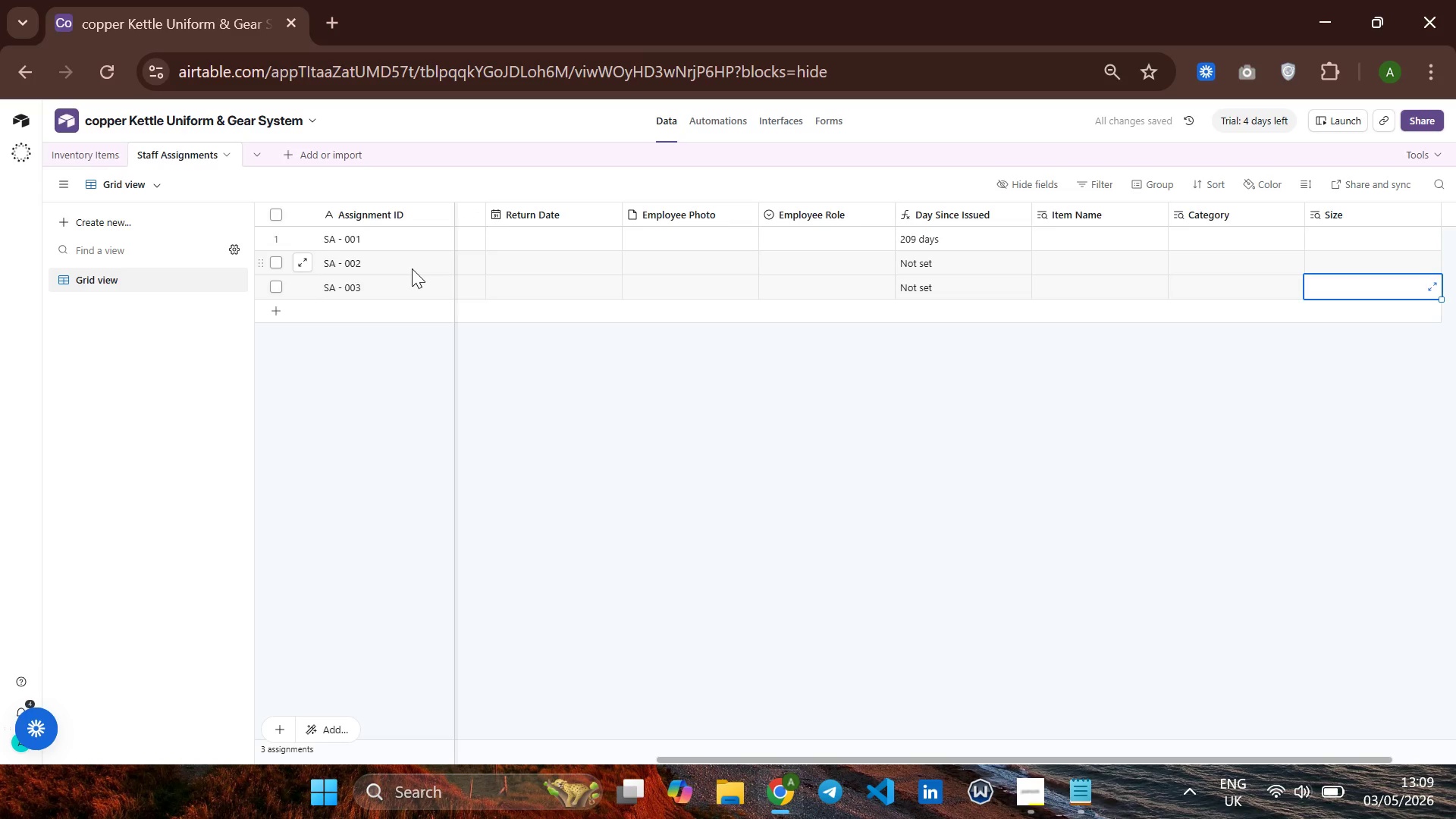 
key(ArrowLeft)